 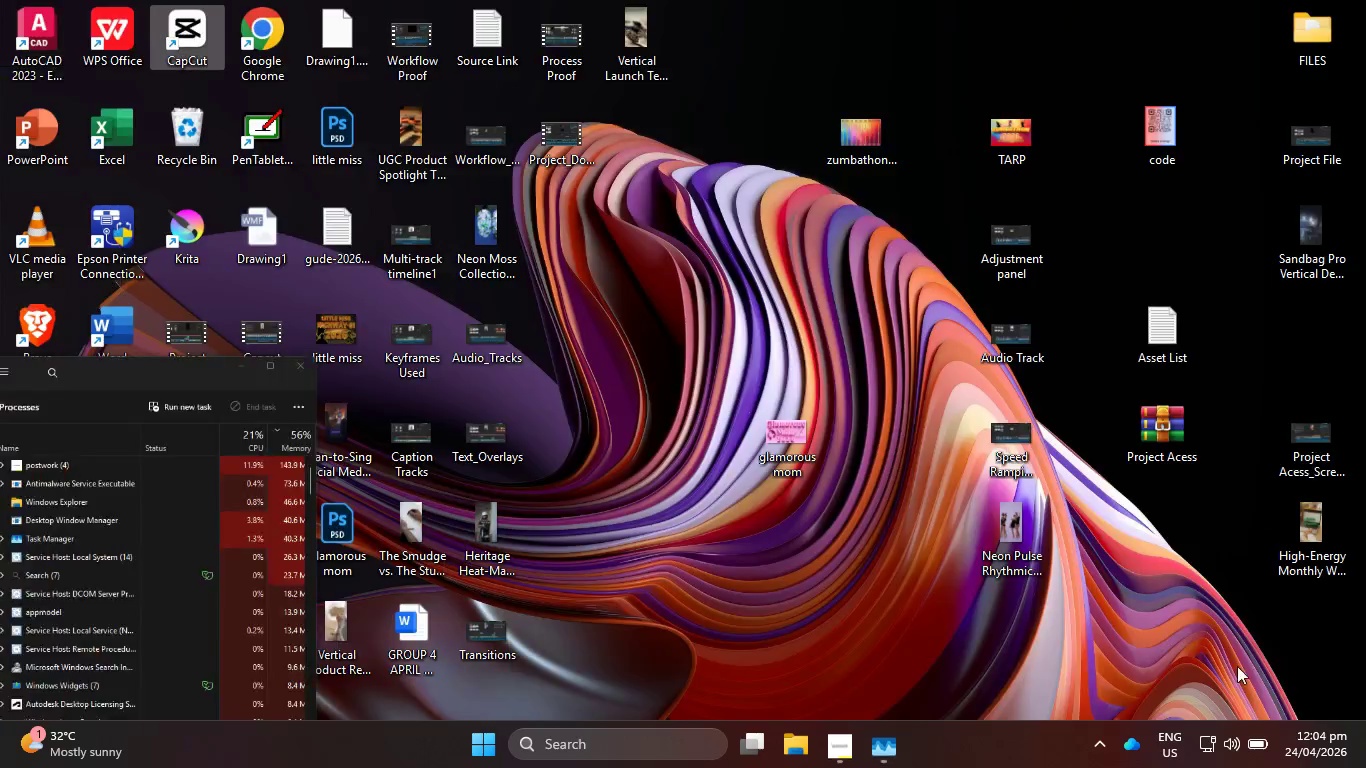 
left_click([706, 282])
 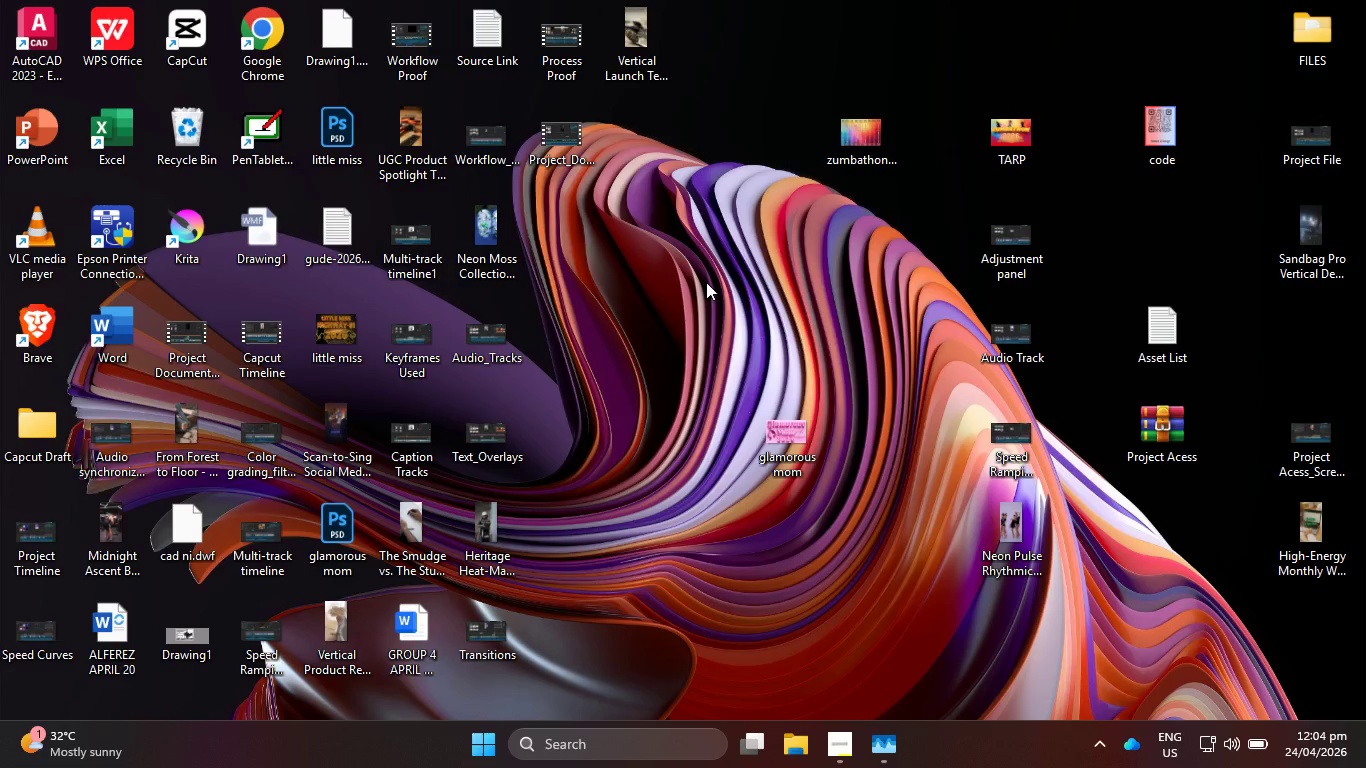 
right_click([706, 282])
 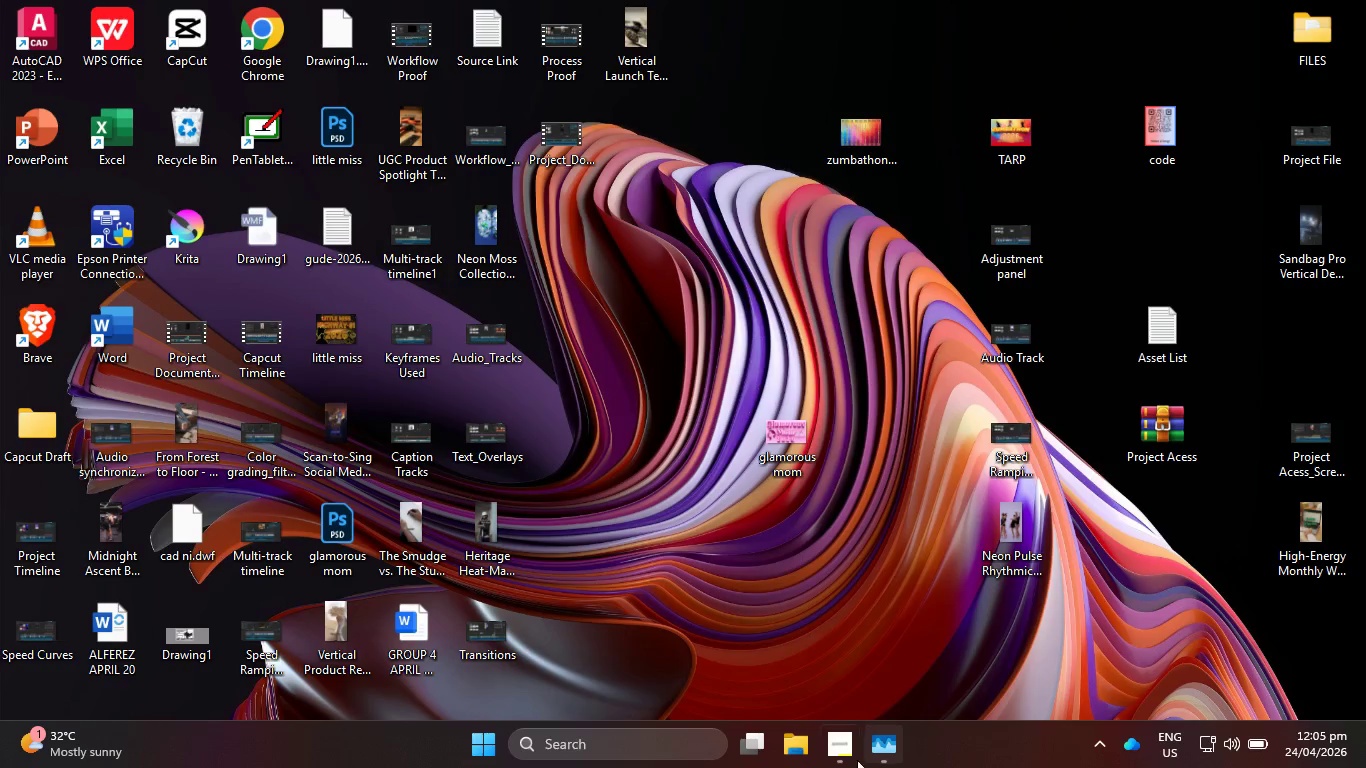 
wait(5.83)
 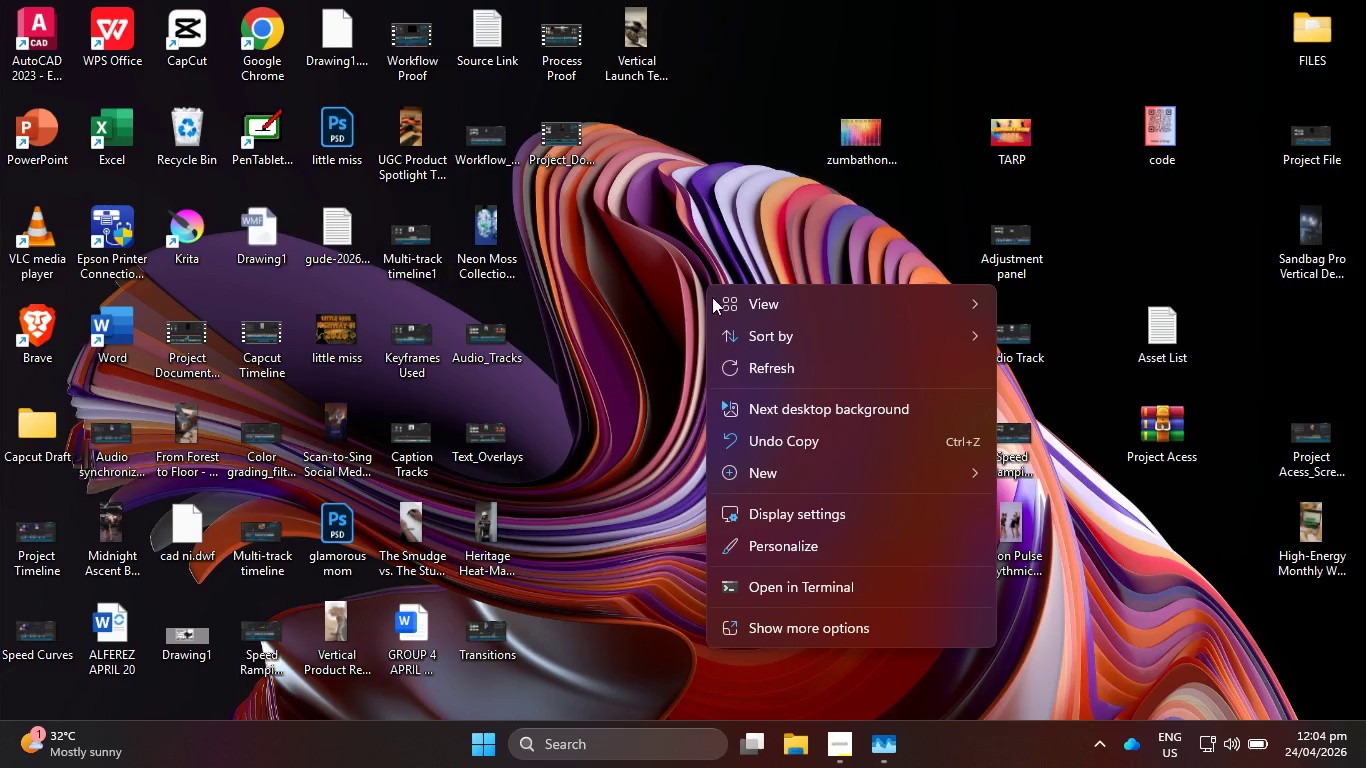 
double_click([36, 453])
 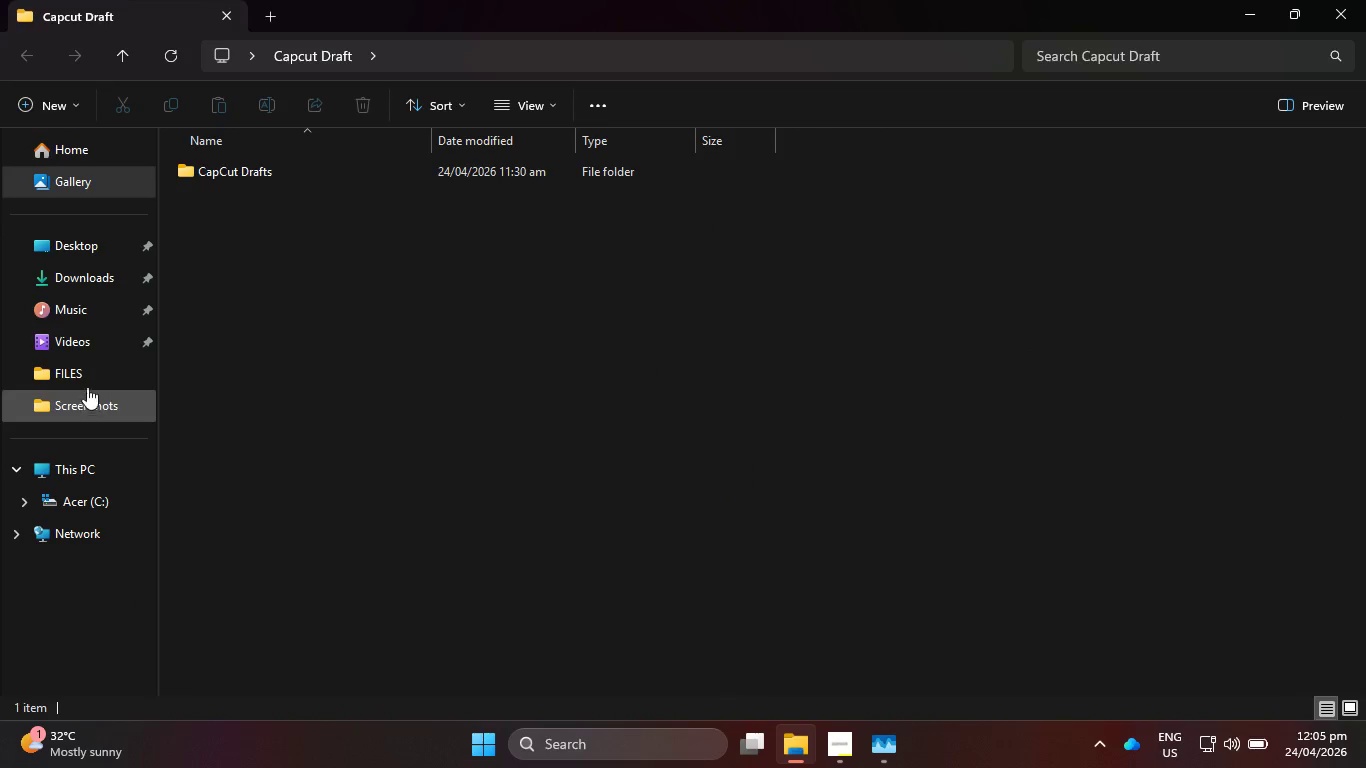 
double_click([256, 173])
 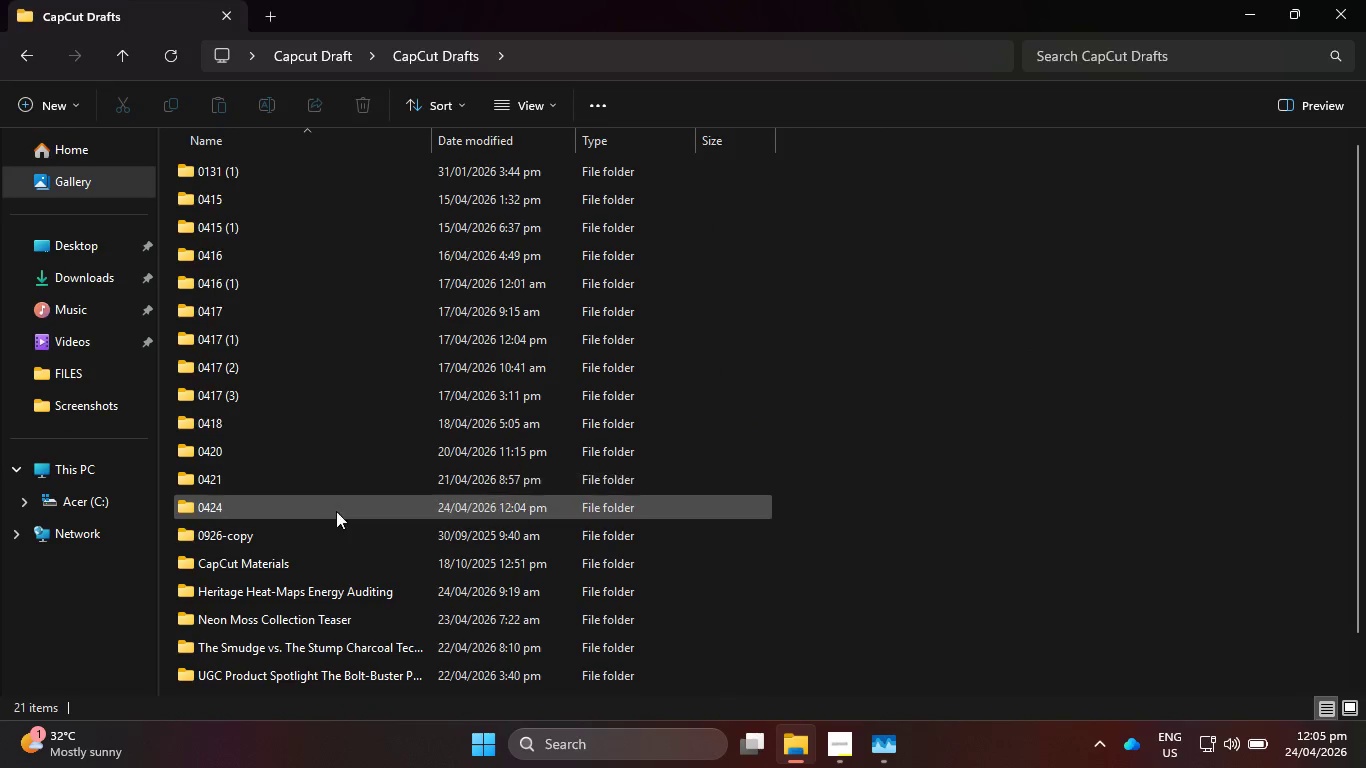 
scroll: coordinate [338, 520], scroll_direction: down, amount: 2.0
 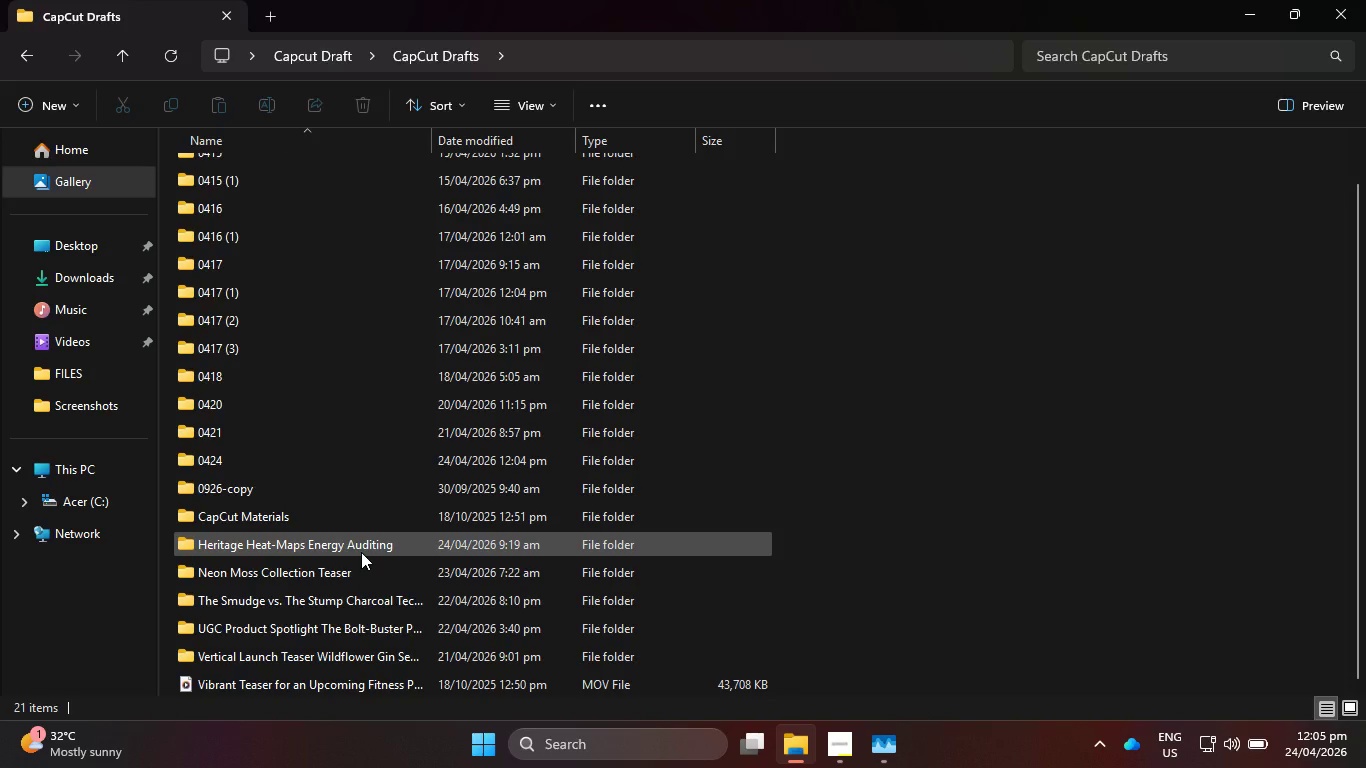 
wait(10.33)
 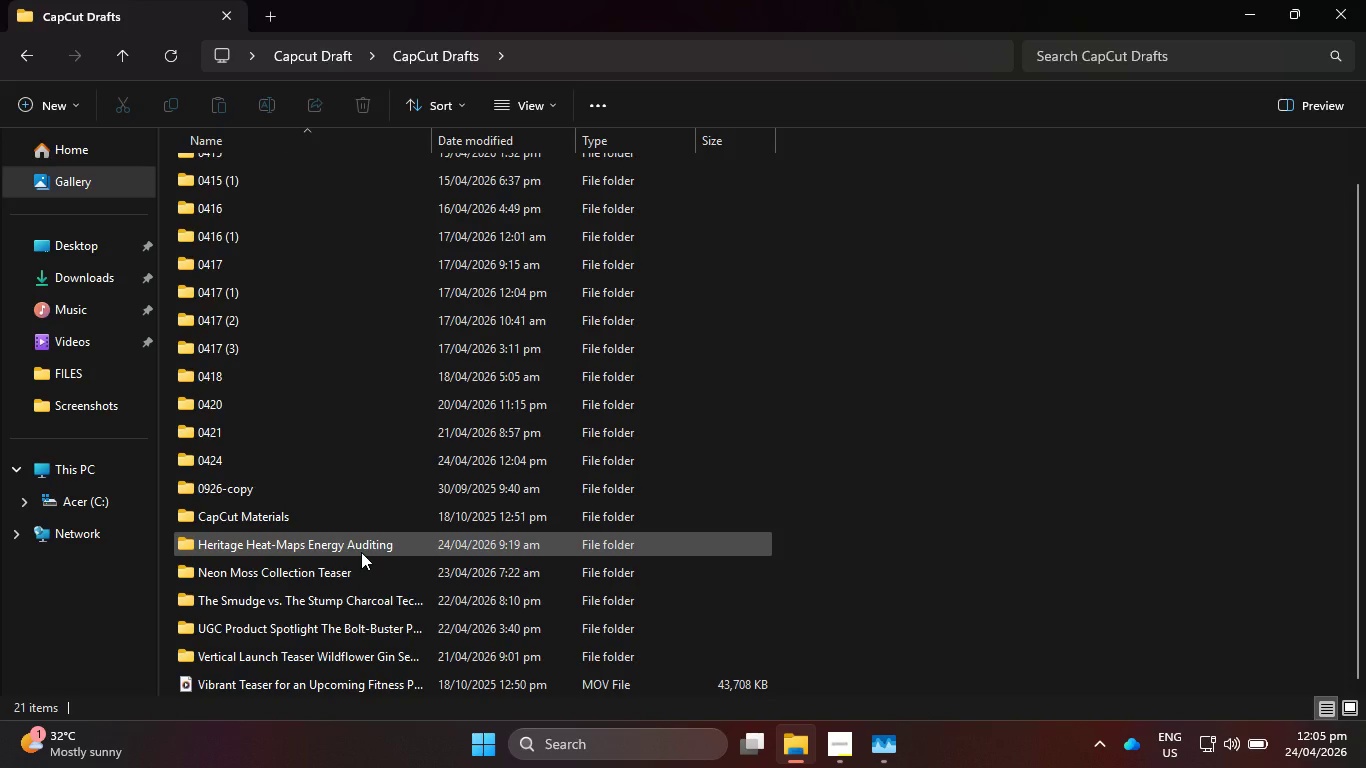 
mouse_move([438, 552])
 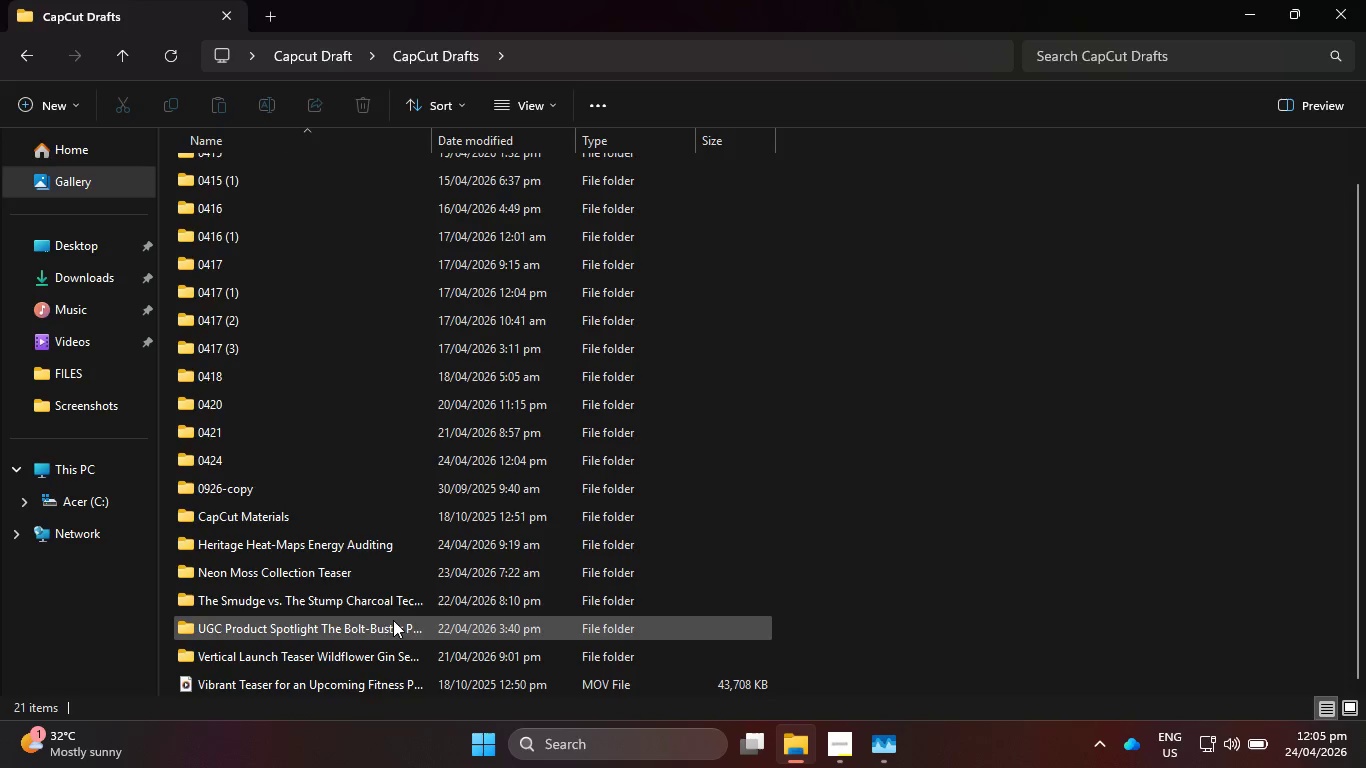 
wait(5.32)
 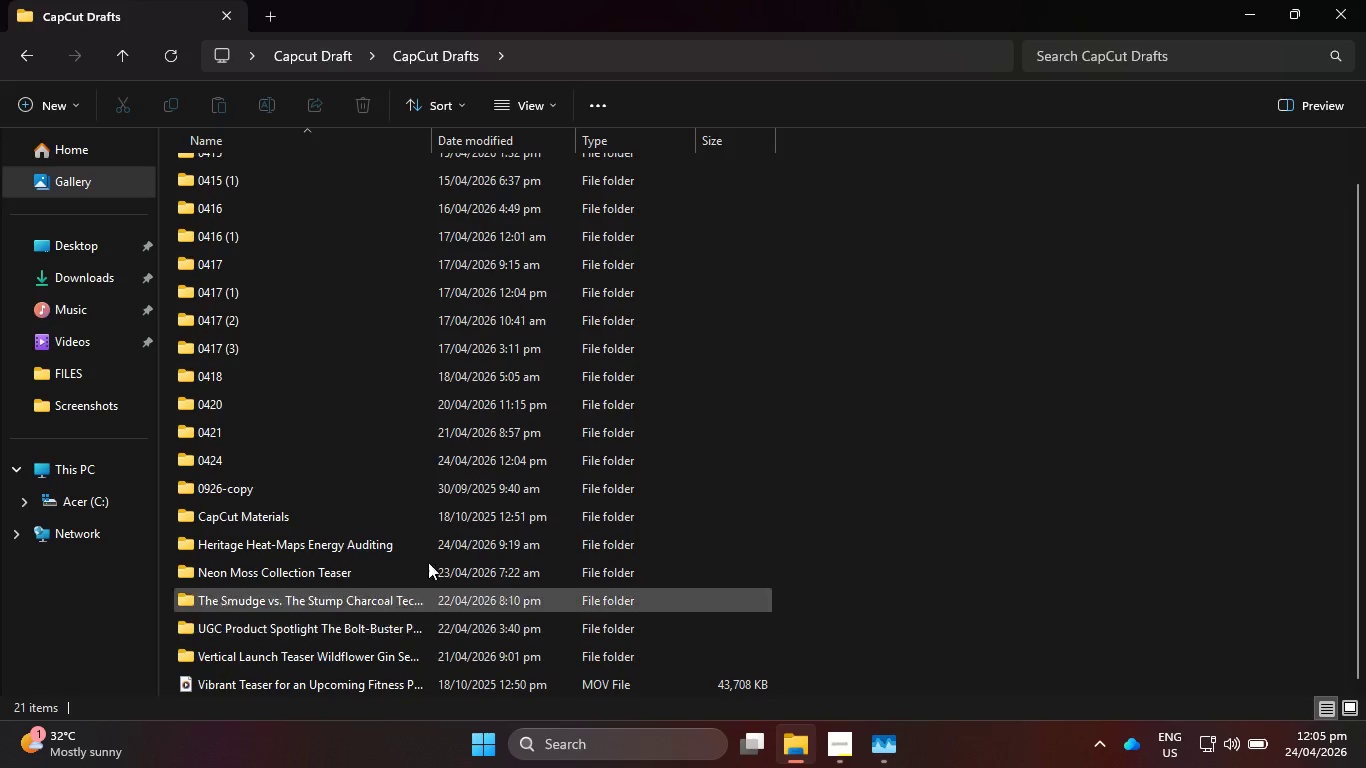 
left_click([1338, 15])
 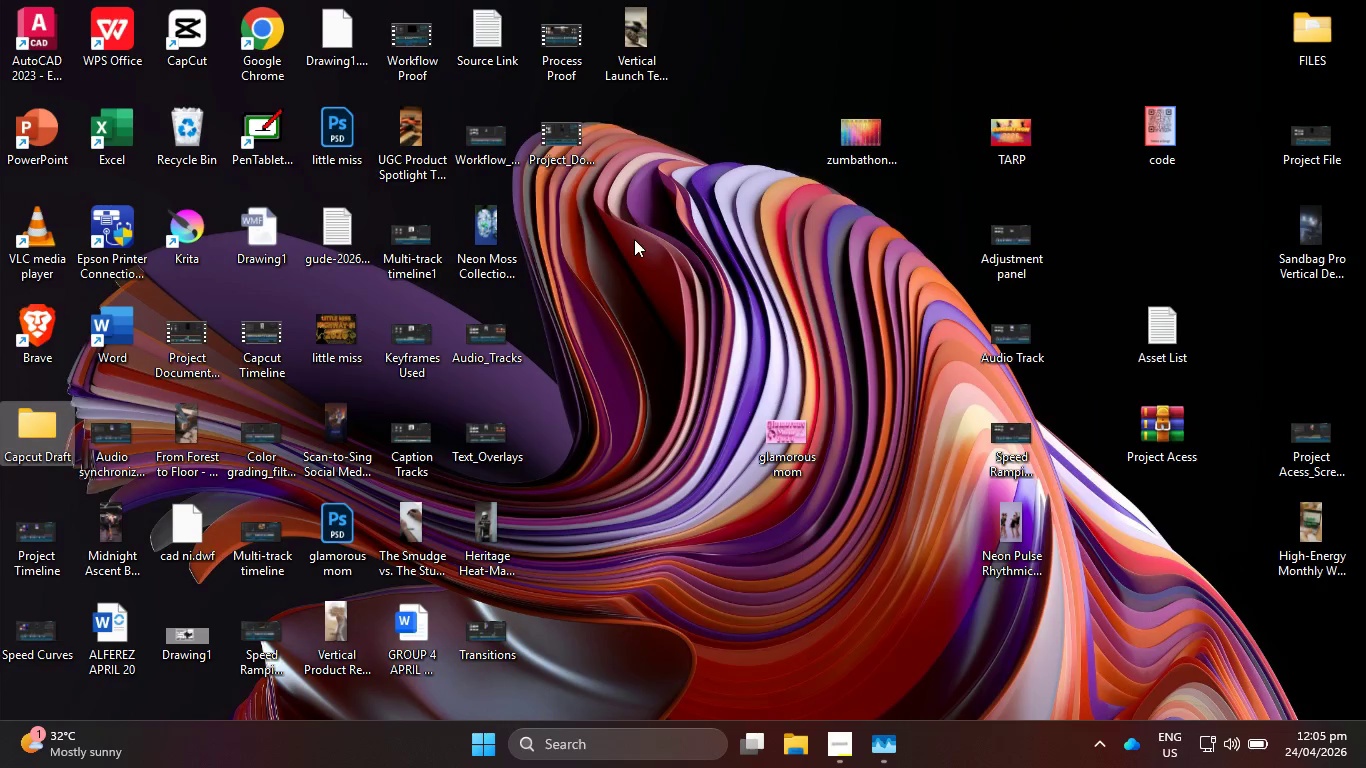 
right_click([634, 239])
 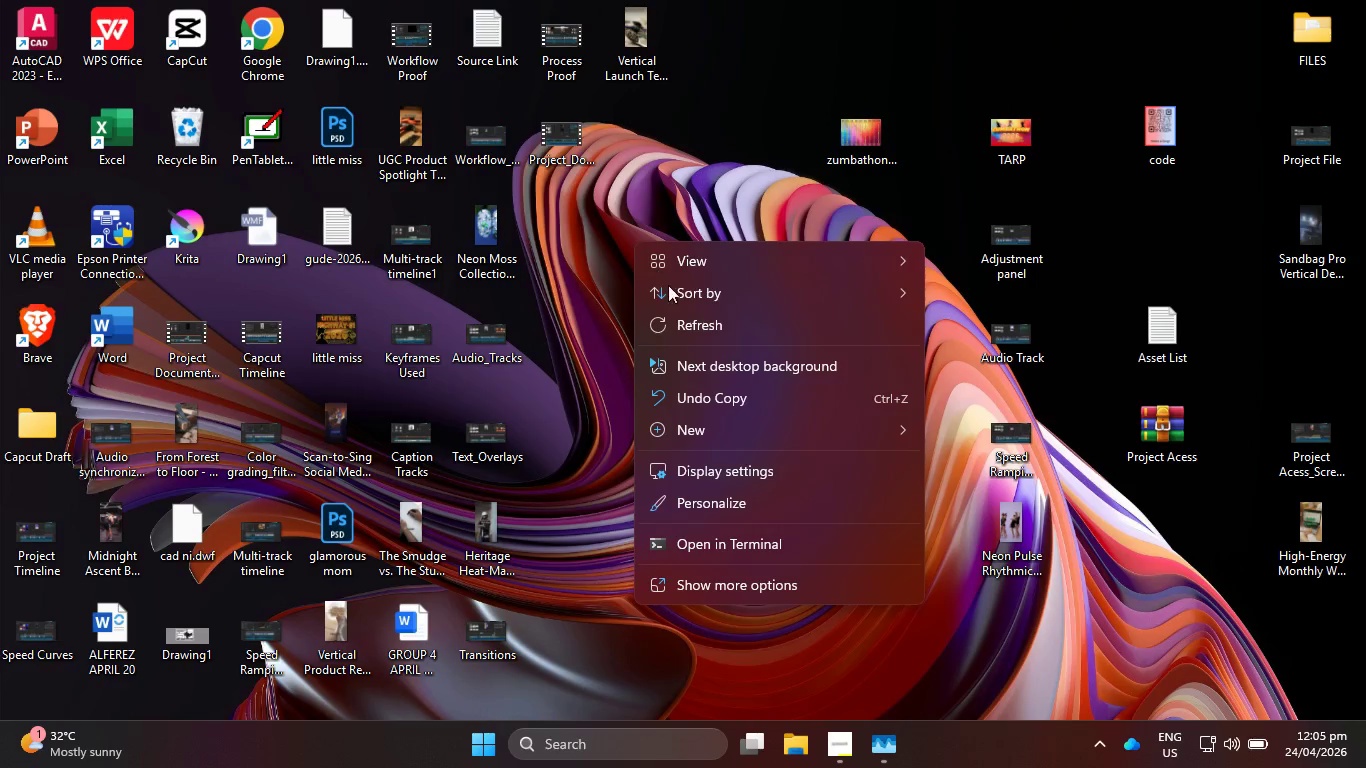 
left_click([692, 323])
 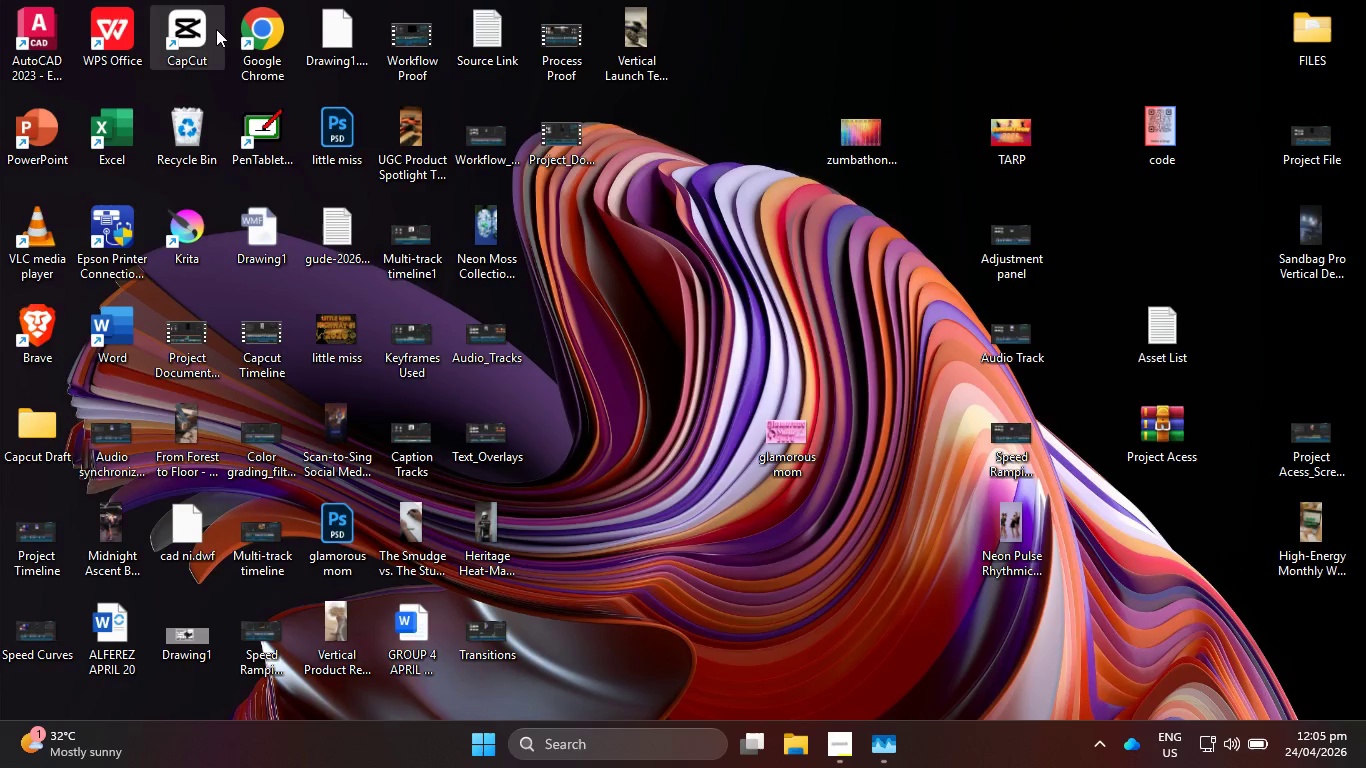 
double_click([216, 29])
 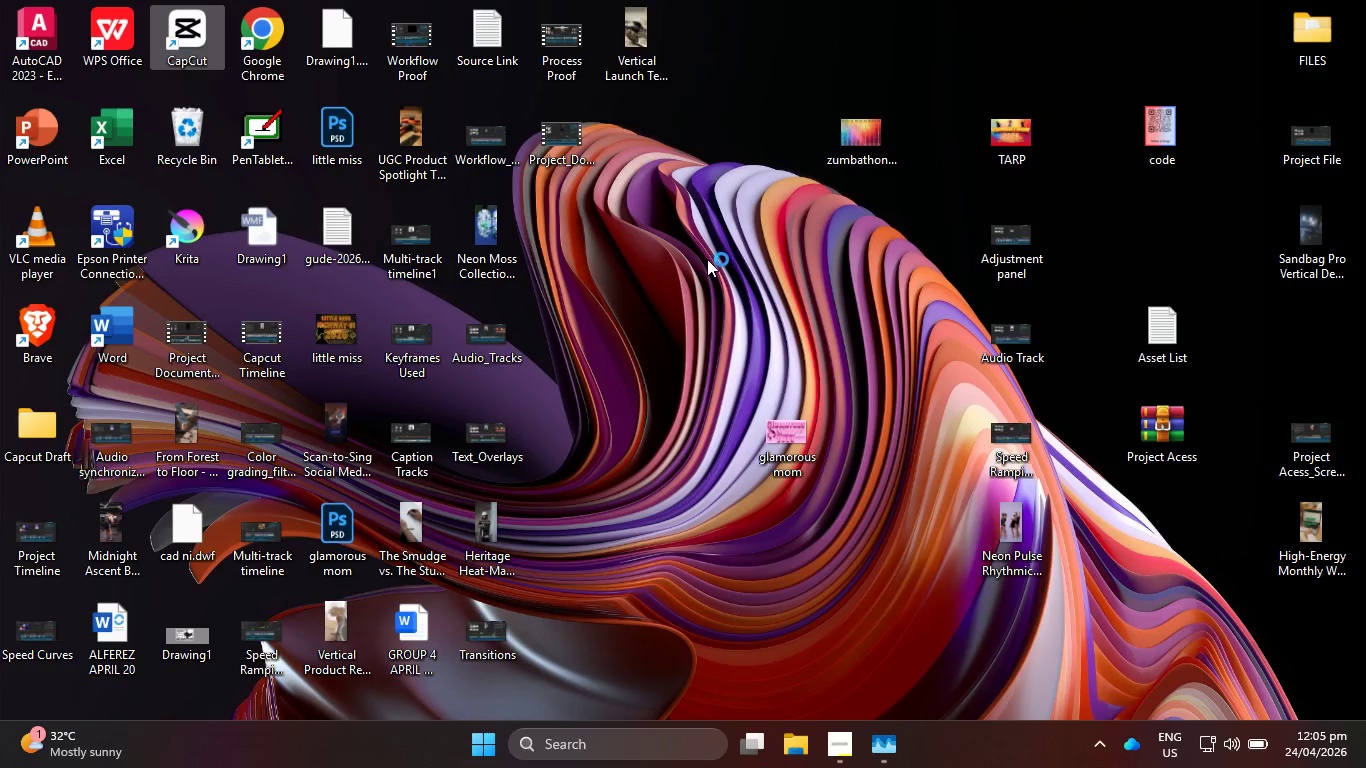 
wait(5.45)
 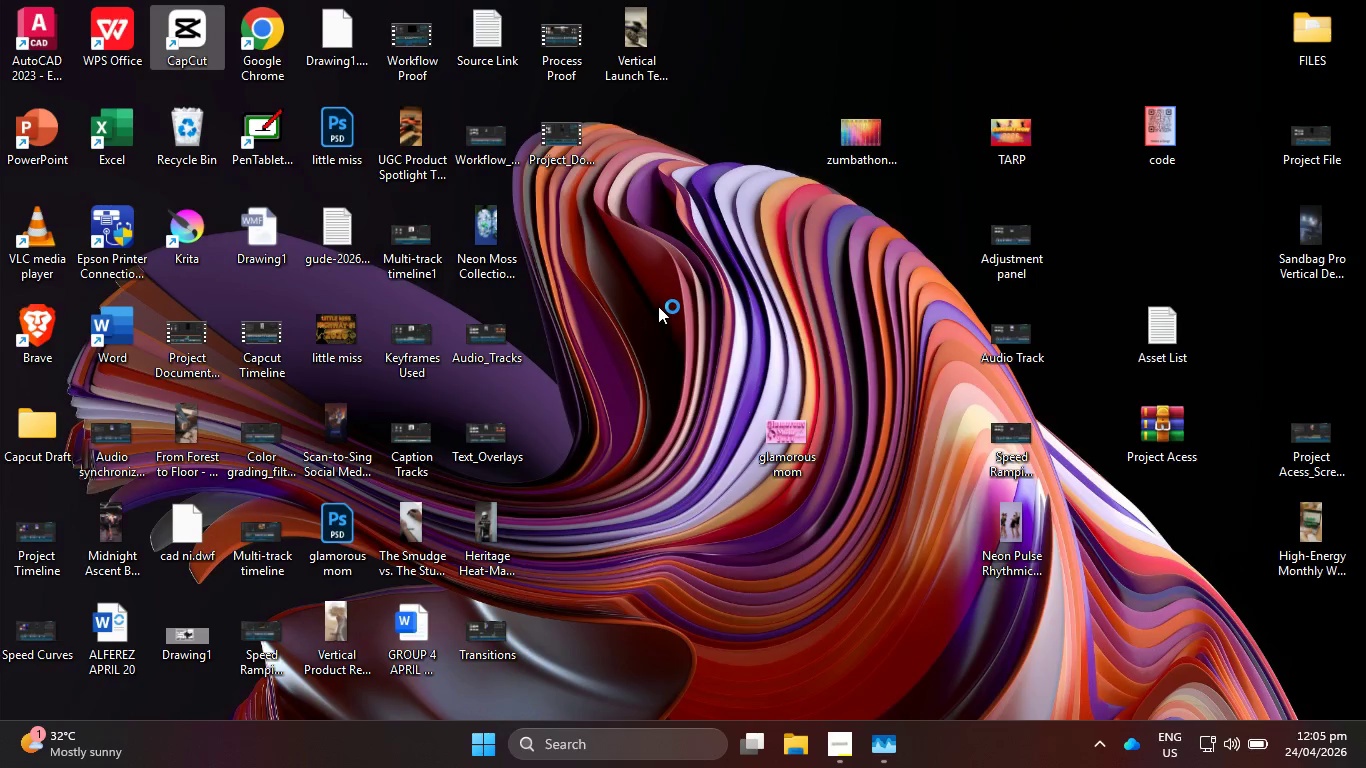 
mouse_move([703, 302])
 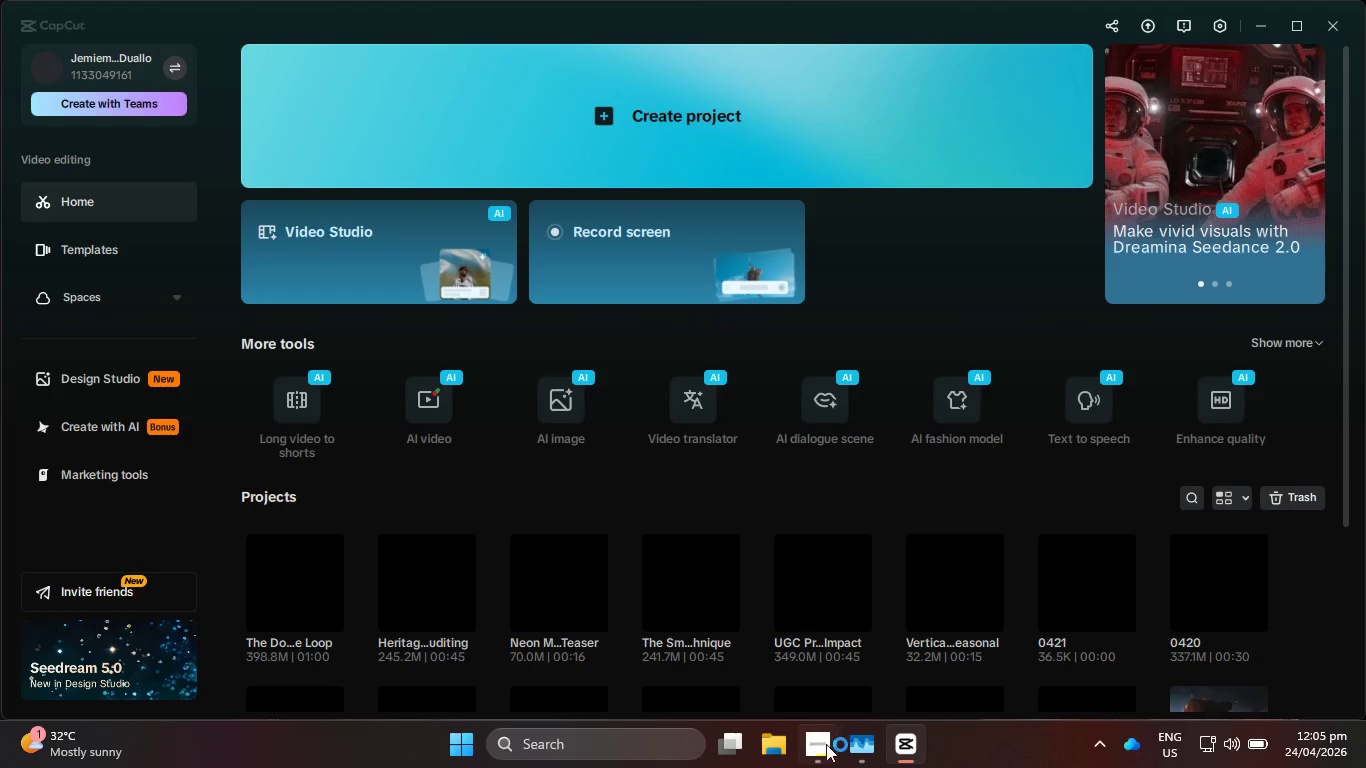 
left_click([826, 744])